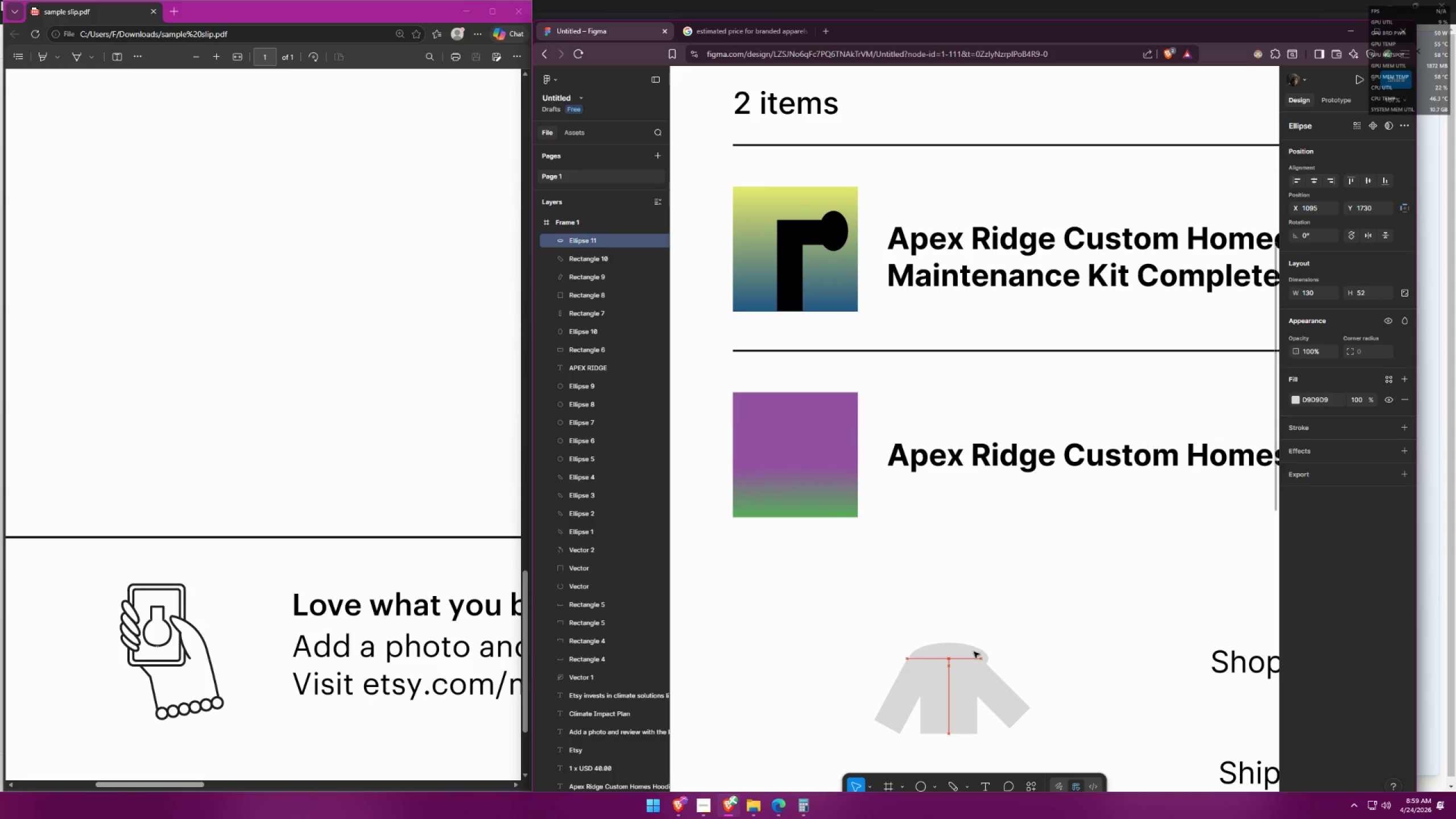 
left_click_drag(start_coordinate=[991, 679], to_coordinate=[994, 679])
 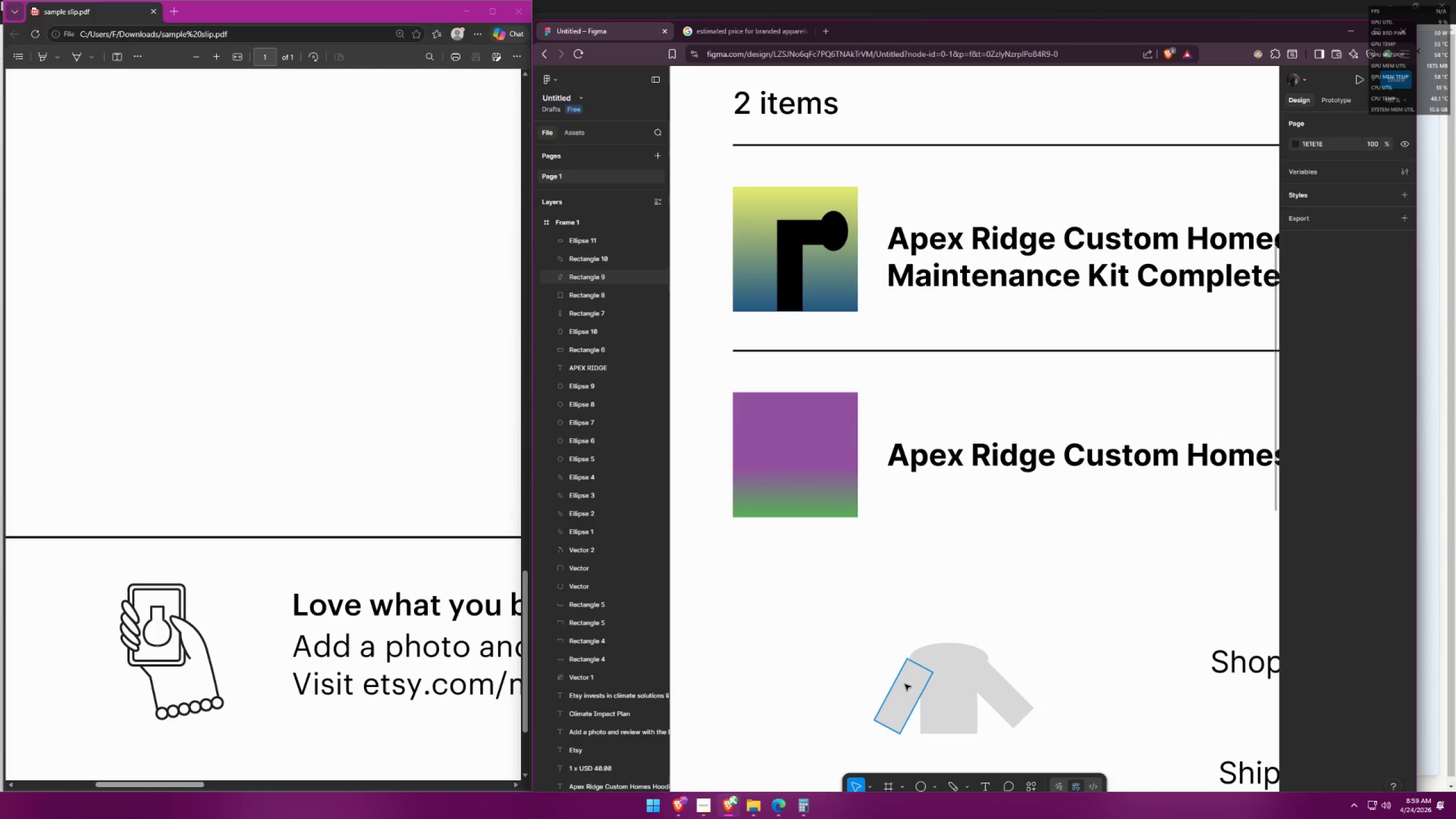 
left_click_drag(start_coordinate=[903, 685], to_coordinate=[909, 686])
 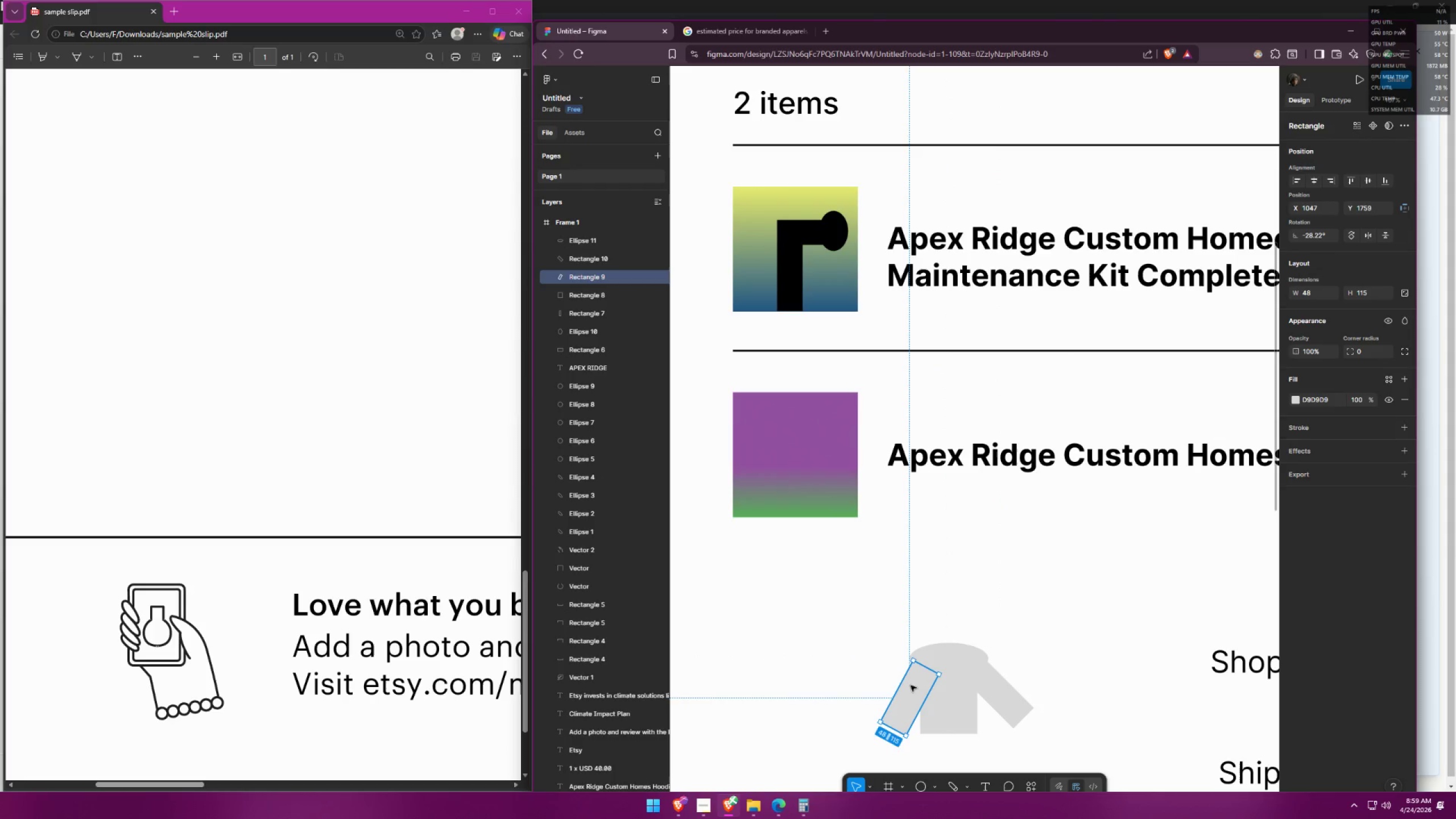 
left_click_drag(start_coordinate=[909, 685], to_coordinate=[905, 684])
 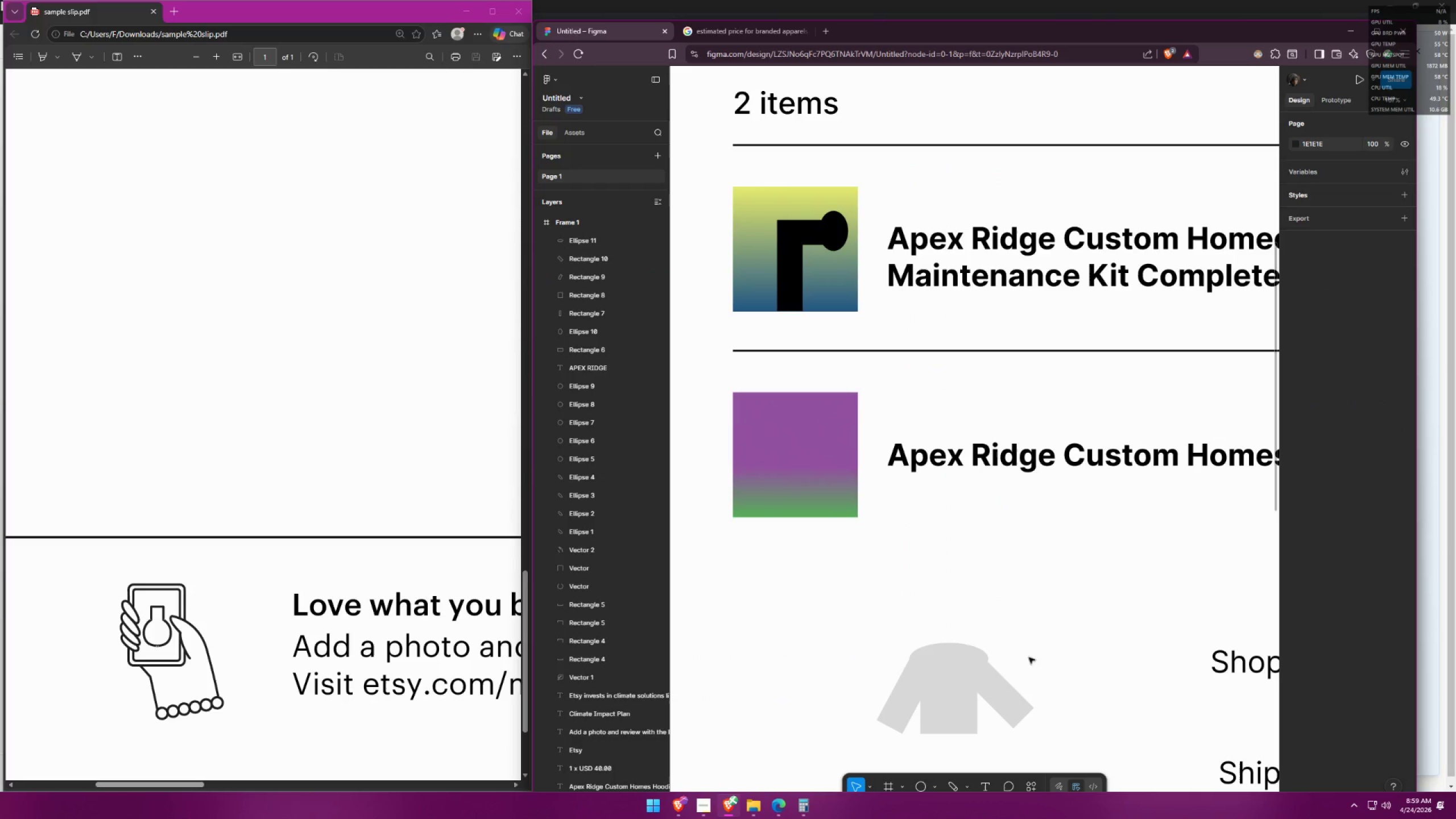 
hold_key(key=ControlLeft, duration=0.31)
 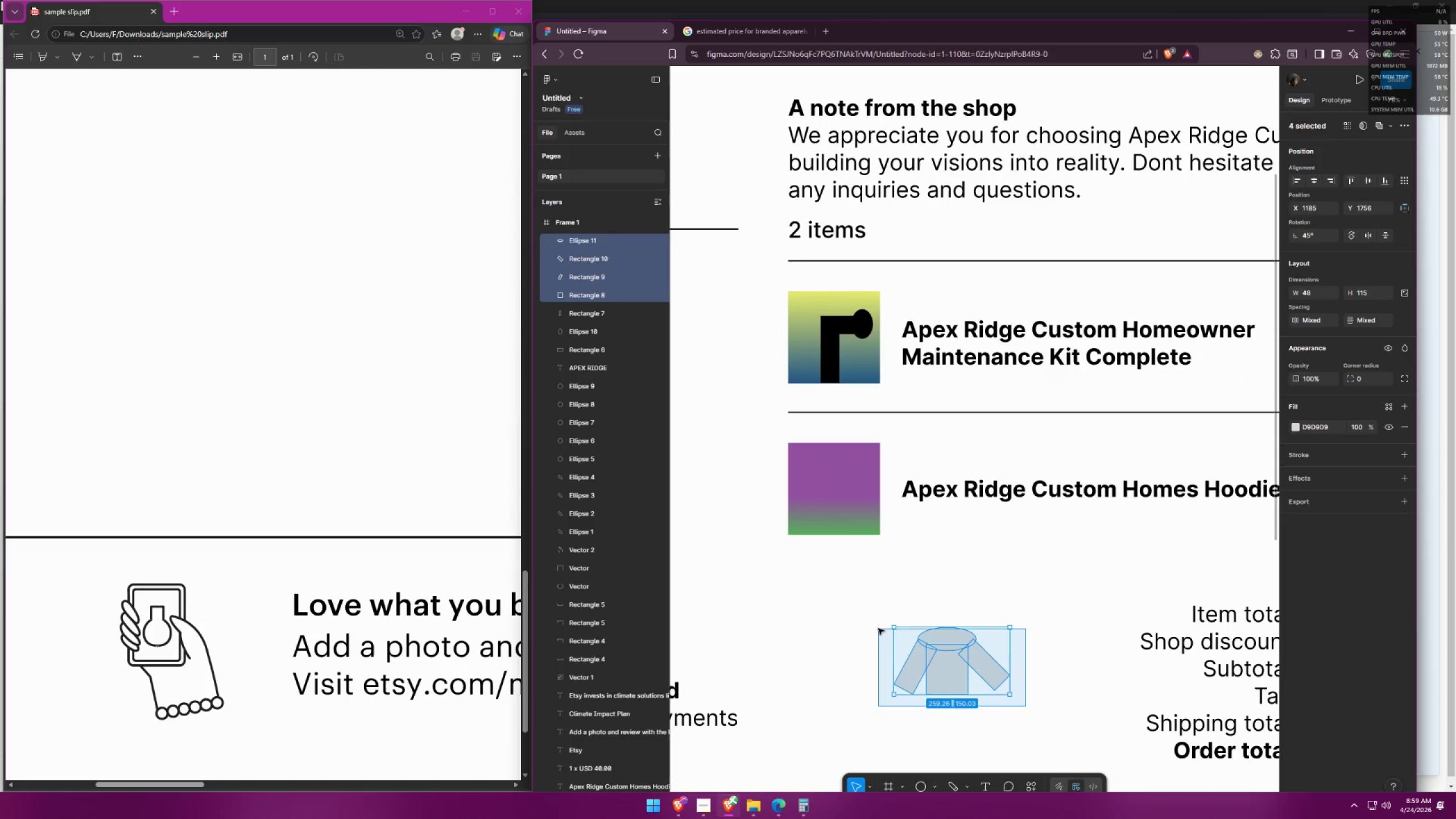 
left_click_drag(start_coordinate=[1026, 706], to_coordinate=[878, 628])
 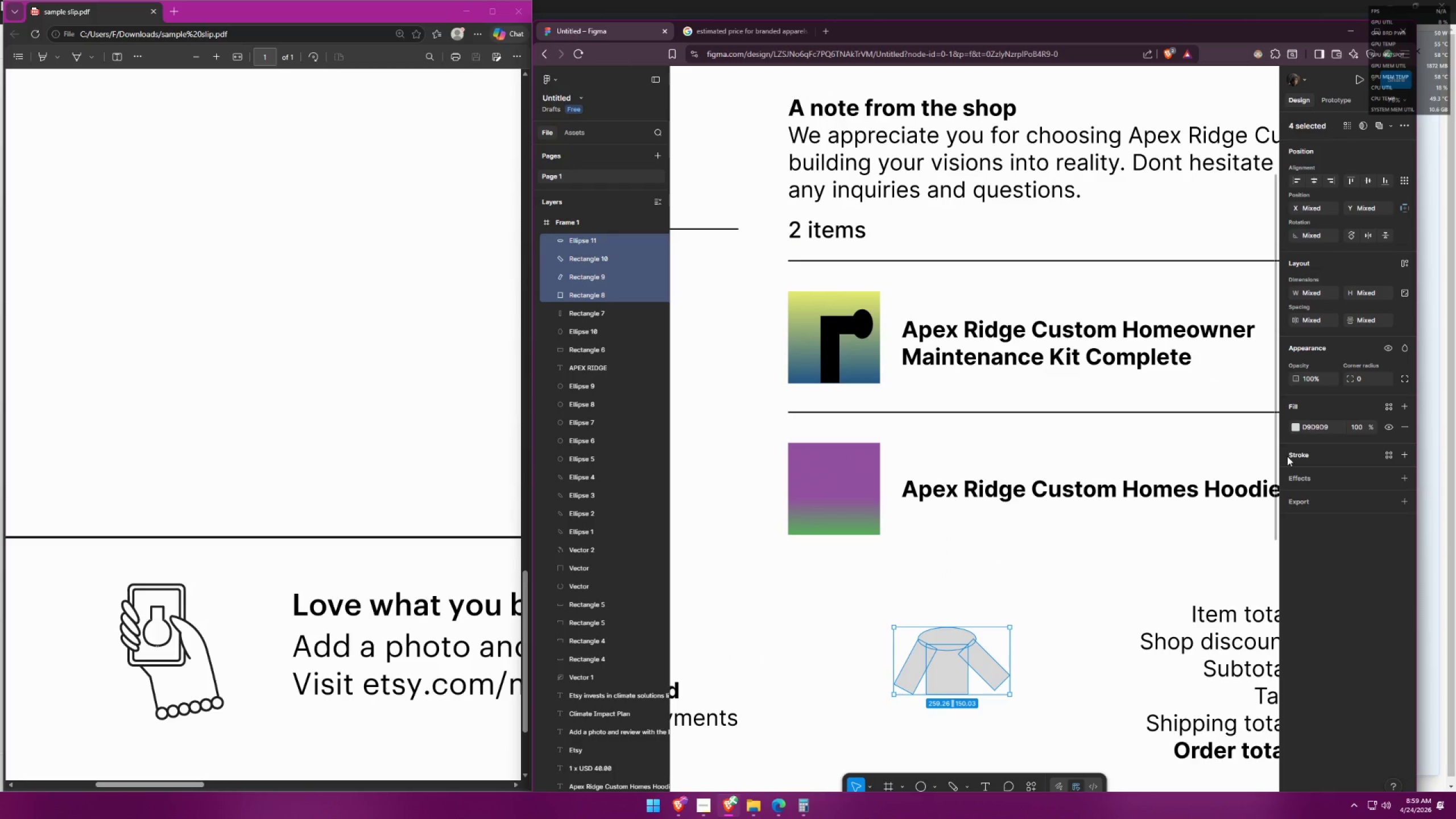 
scroll: coordinate [945, 583], scroll_direction: down, amount: 3.0
 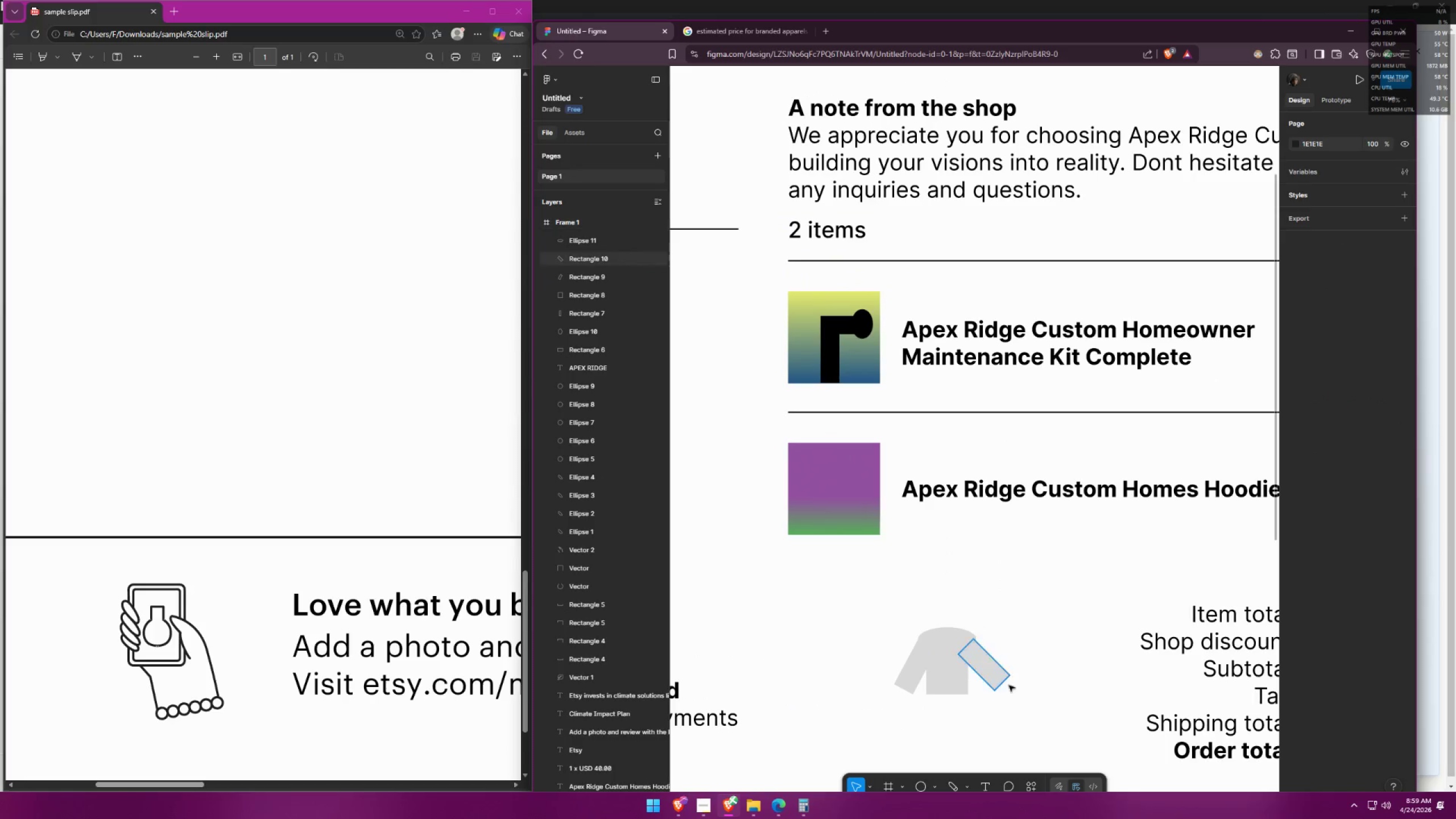 
left_click([1298, 432])
 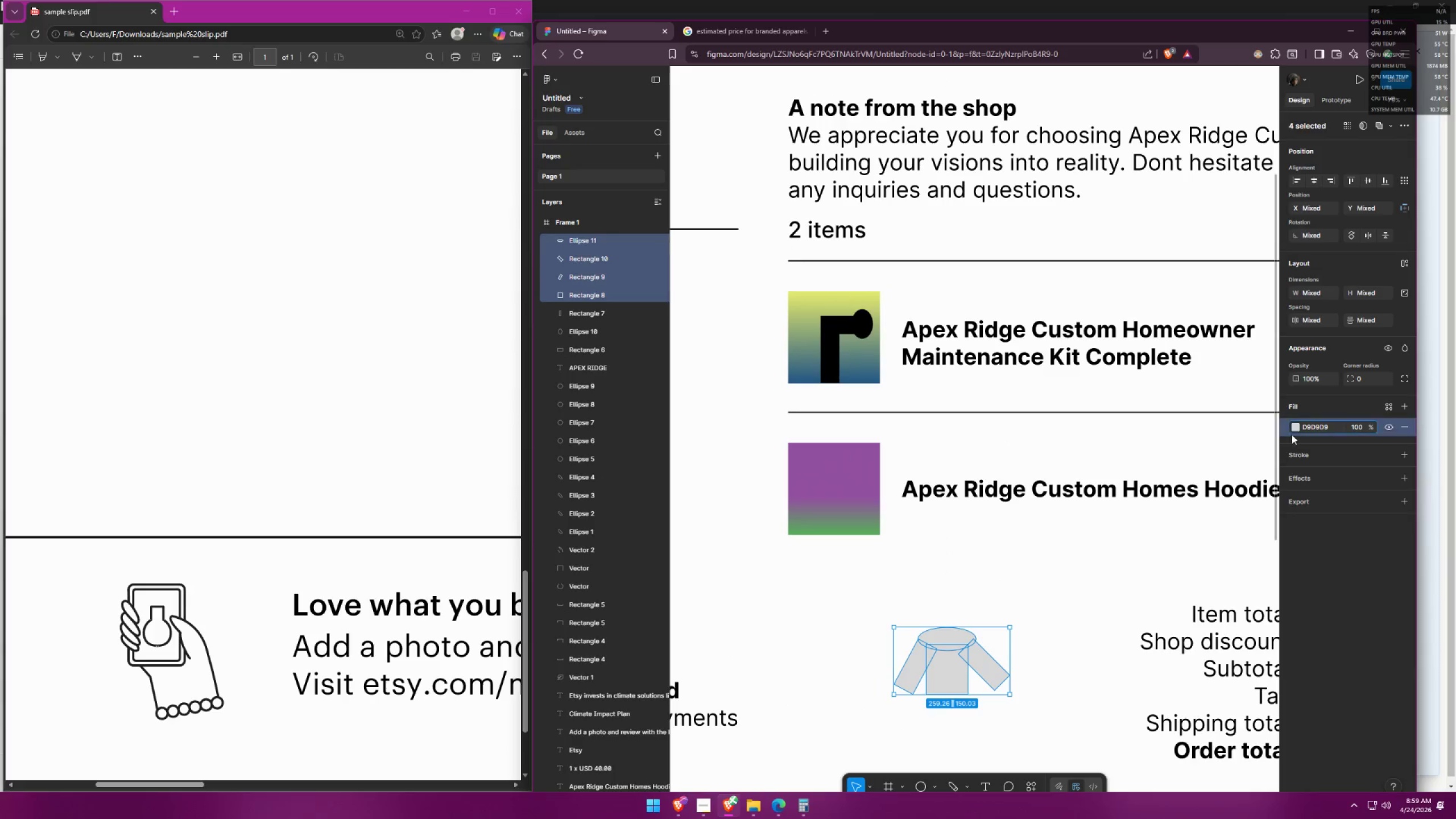 
double_click([1293, 426])
 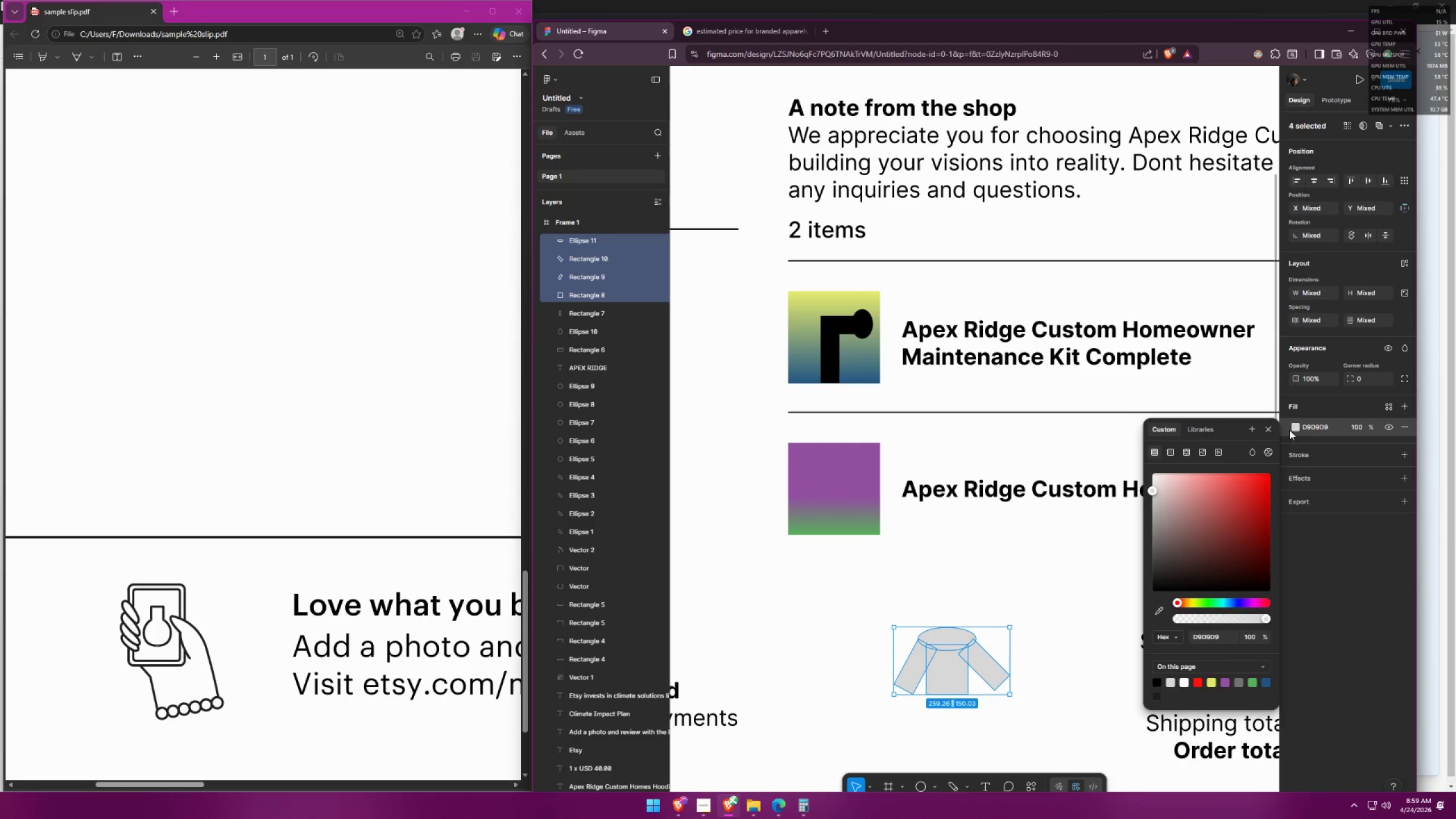 
left_click_drag(start_coordinate=[1207, 515], to_coordinate=[1093, 630])
 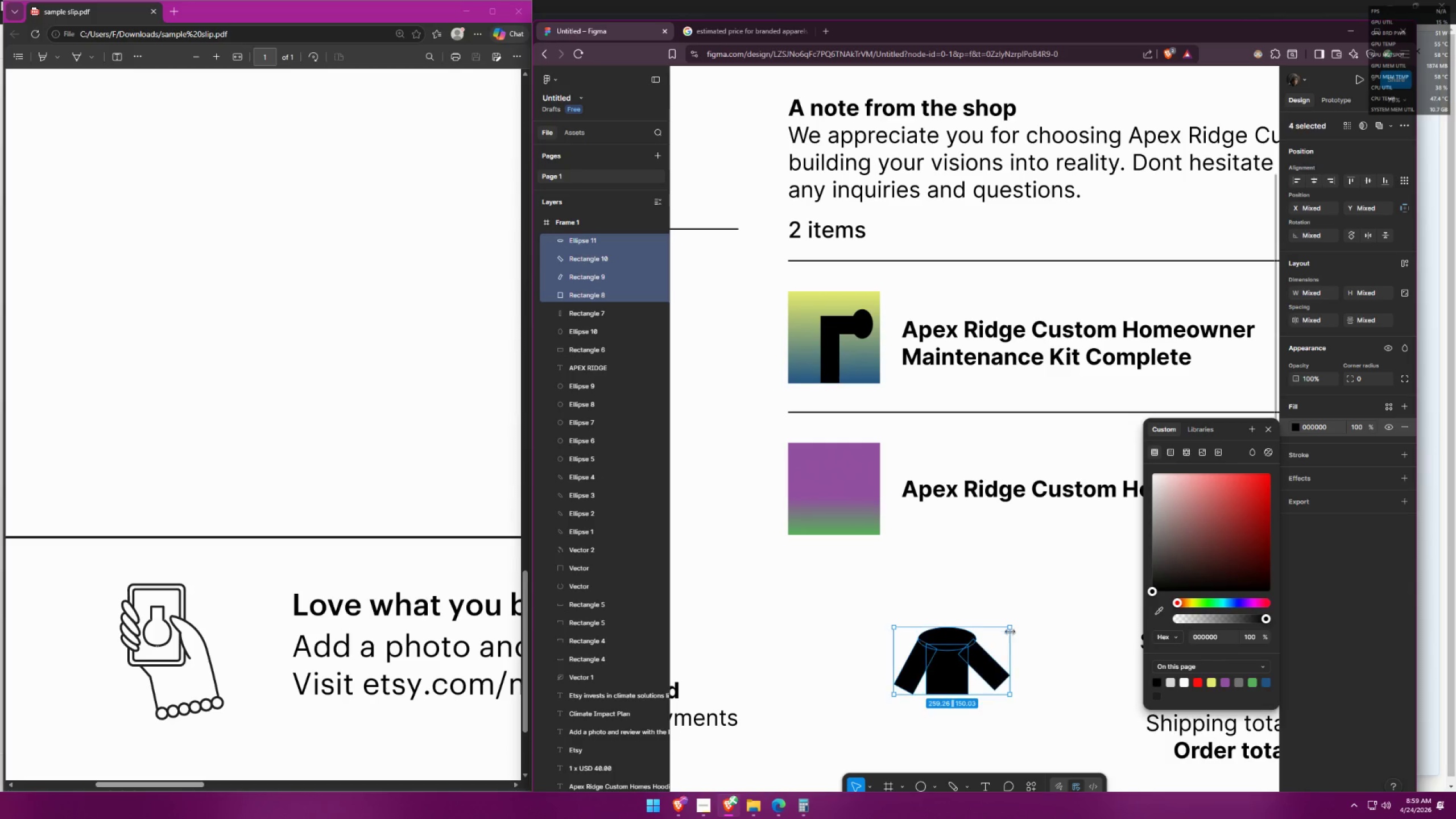 
triple_click([1012, 631])
 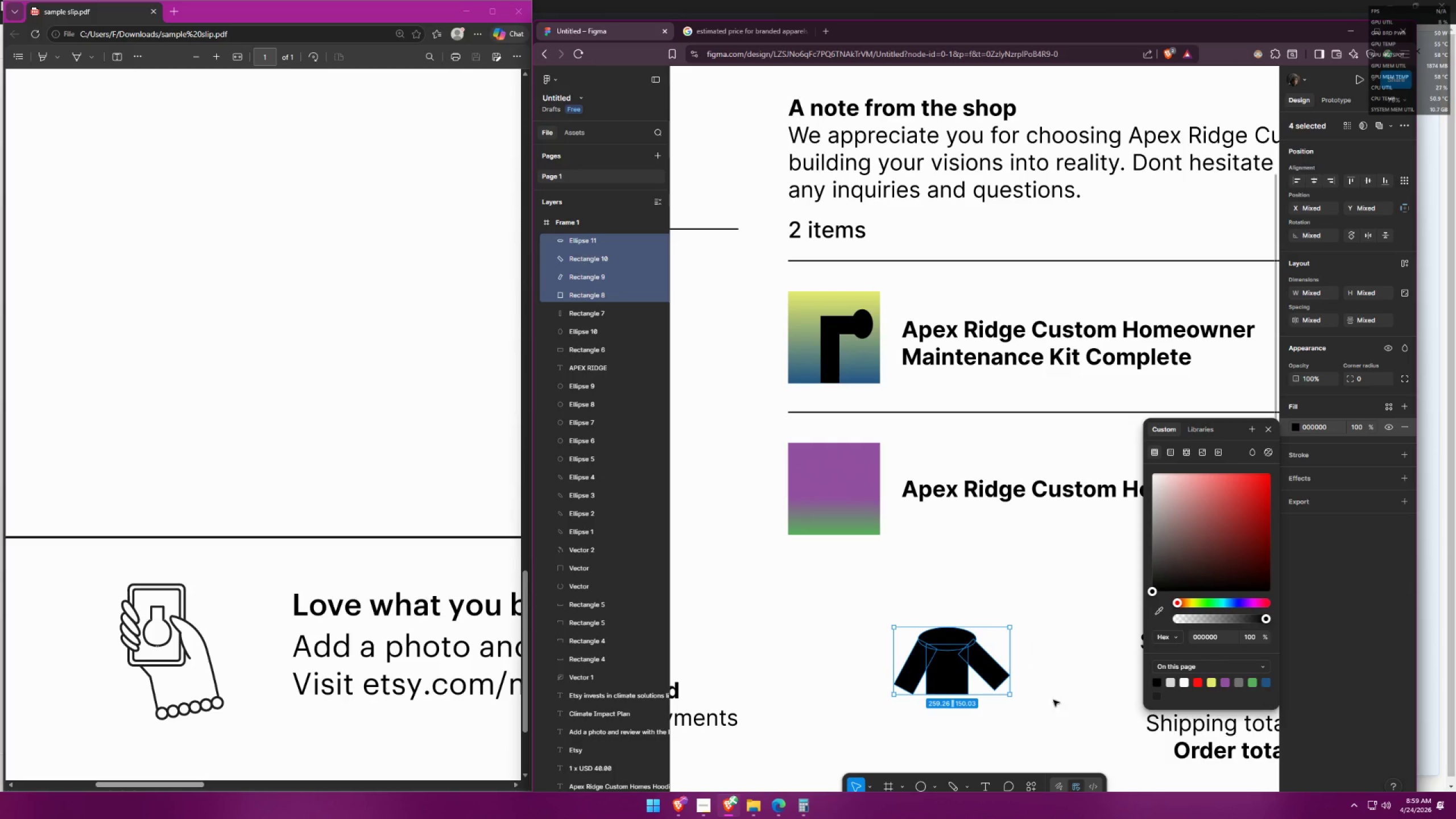 
triple_click([1065, 694])
 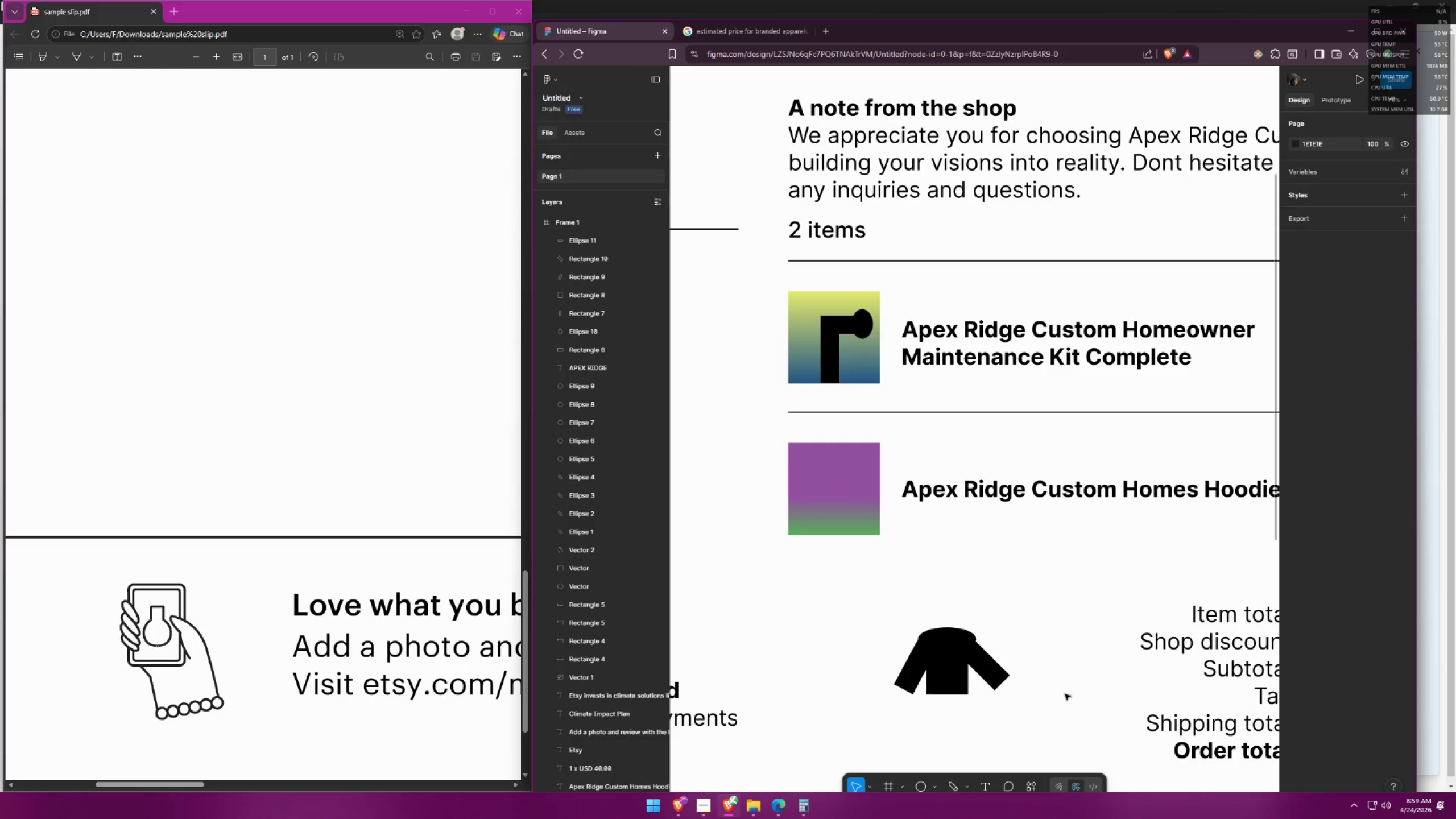 
left_click_drag(start_coordinate=[1052, 704], to_coordinate=[883, 642])
 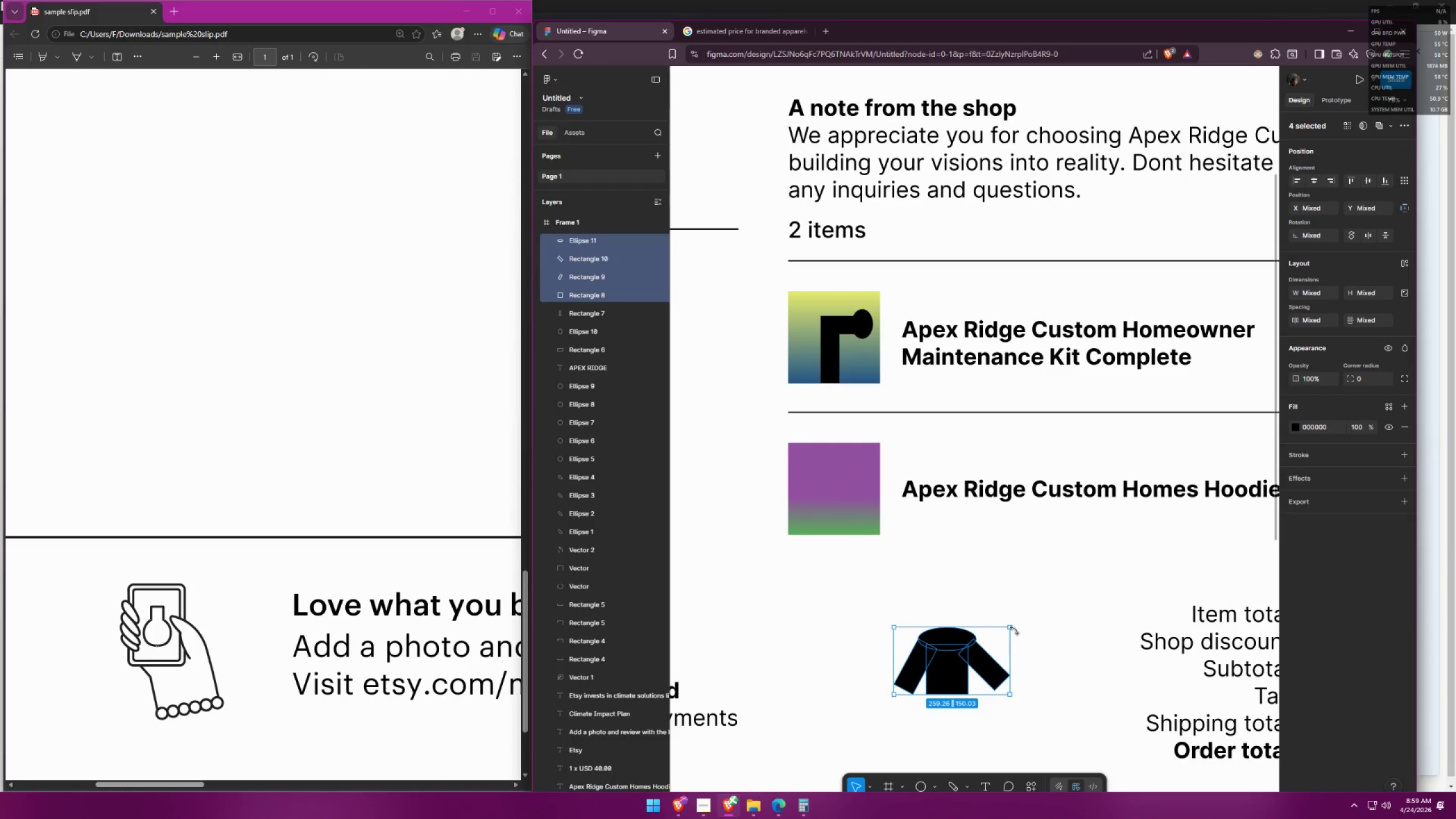 
left_click_drag(start_coordinate=[1010, 627], to_coordinate=[999, 634])
 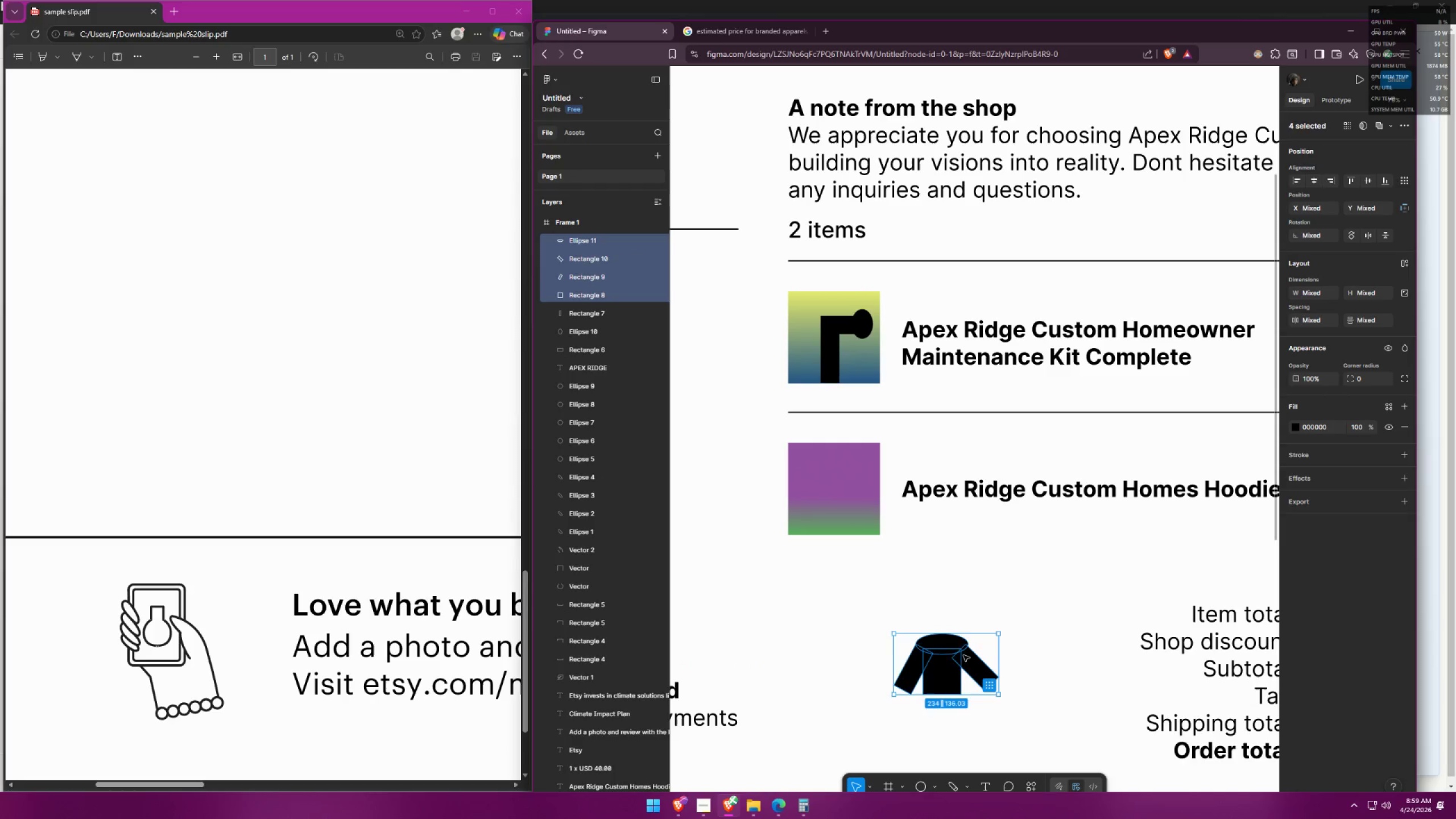 
left_click_drag(start_coordinate=[953, 660], to_coordinate=[851, 494])
 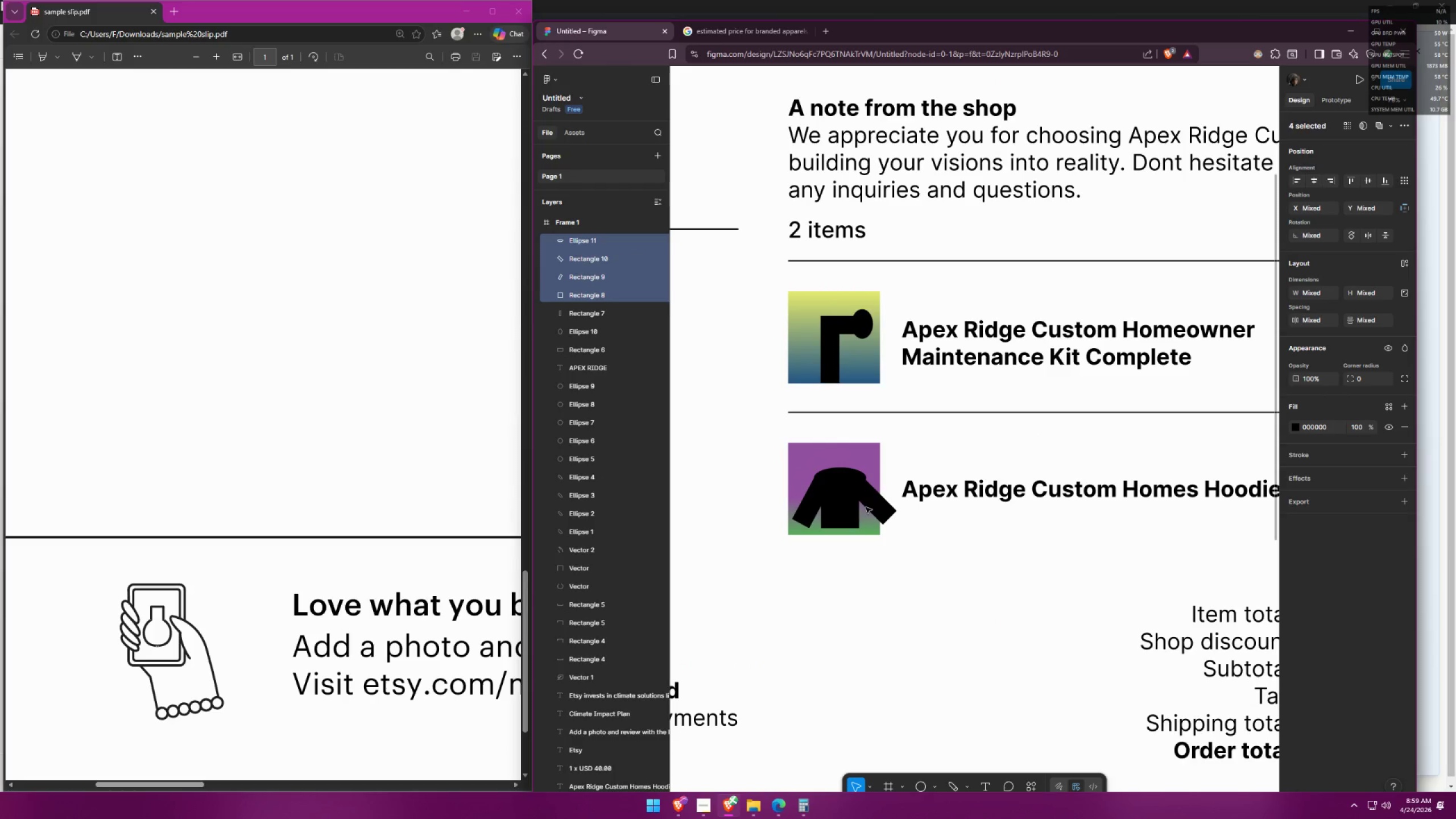 
left_click_drag(start_coordinate=[842, 509], to_coordinate=[919, 630])
 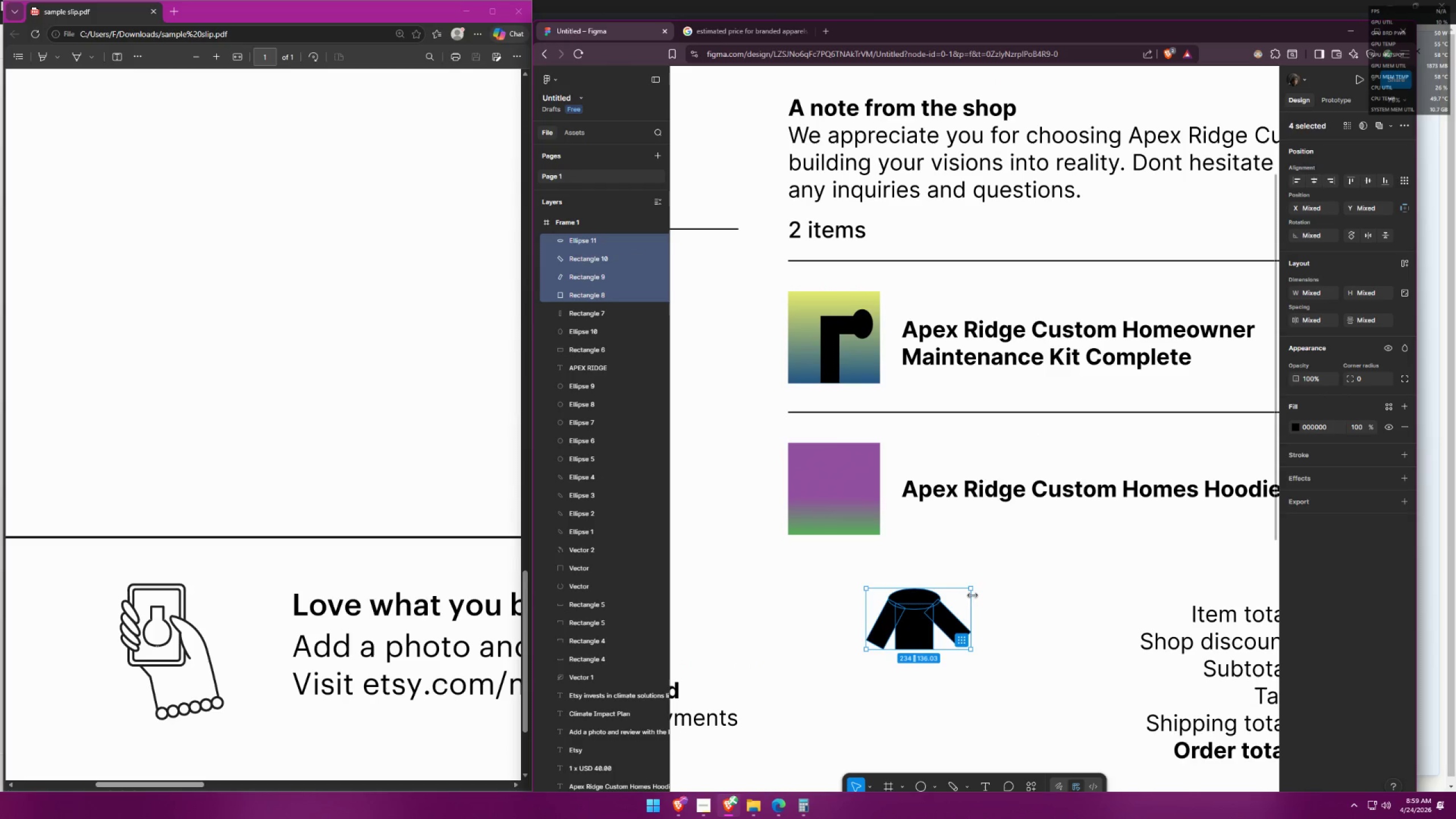 
left_click_drag(start_coordinate=[975, 589], to_coordinate=[970, 593])
 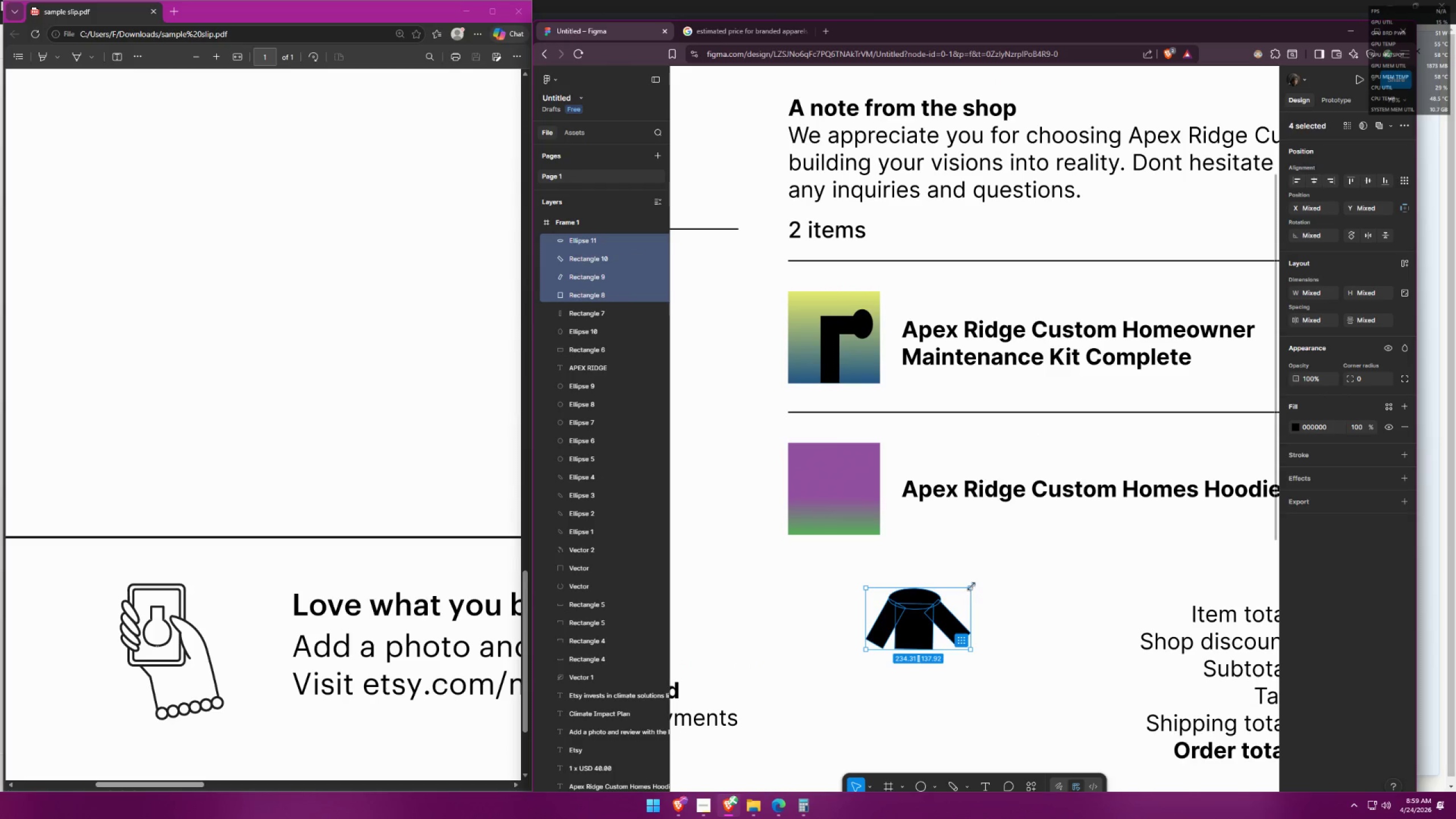 
left_click_drag(start_coordinate=[971, 586], to_coordinate=[949, 595])
 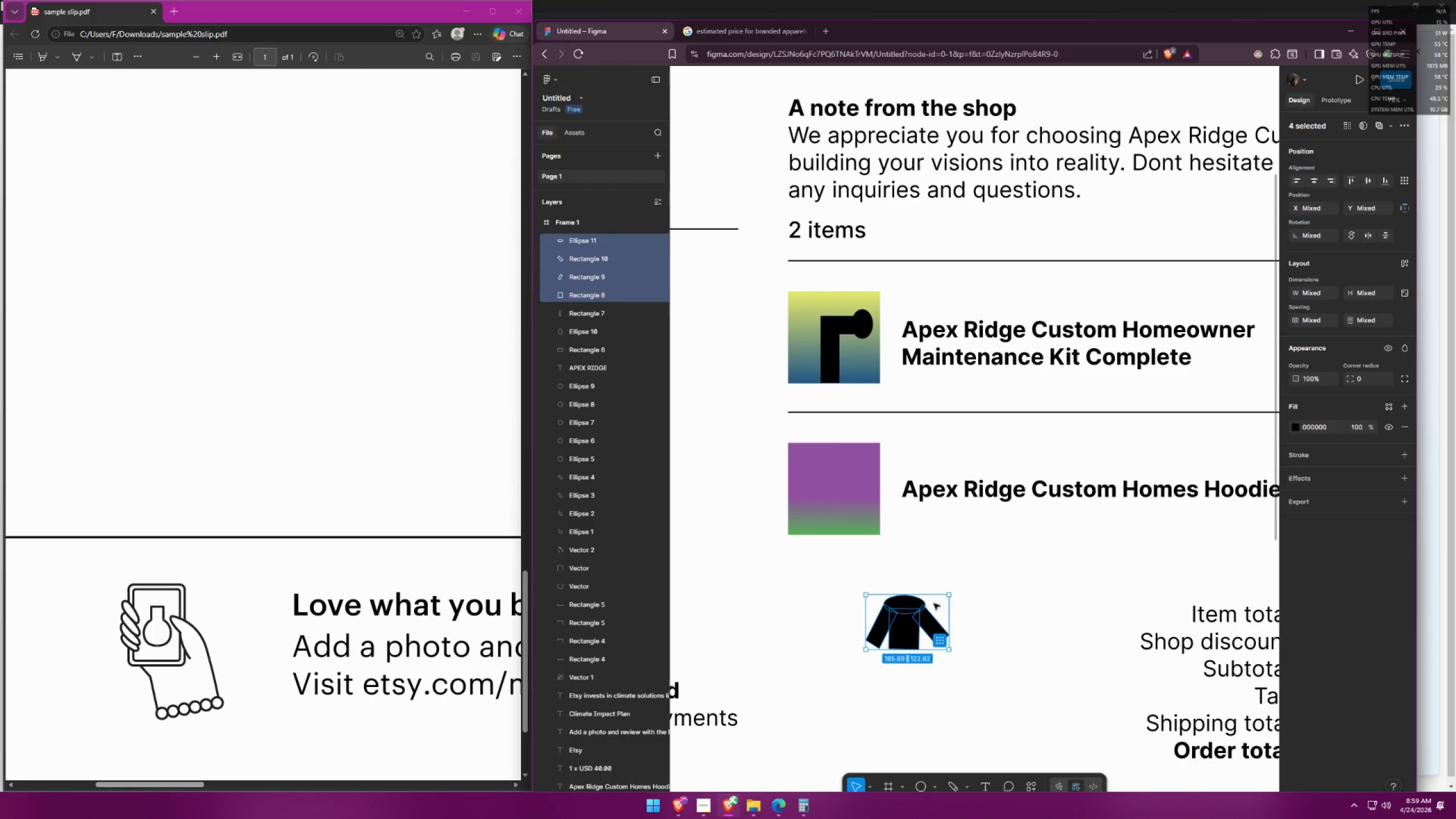 
left_click_drag(start_coordinate=[907, 625], to_coordinate=[837, 496])
 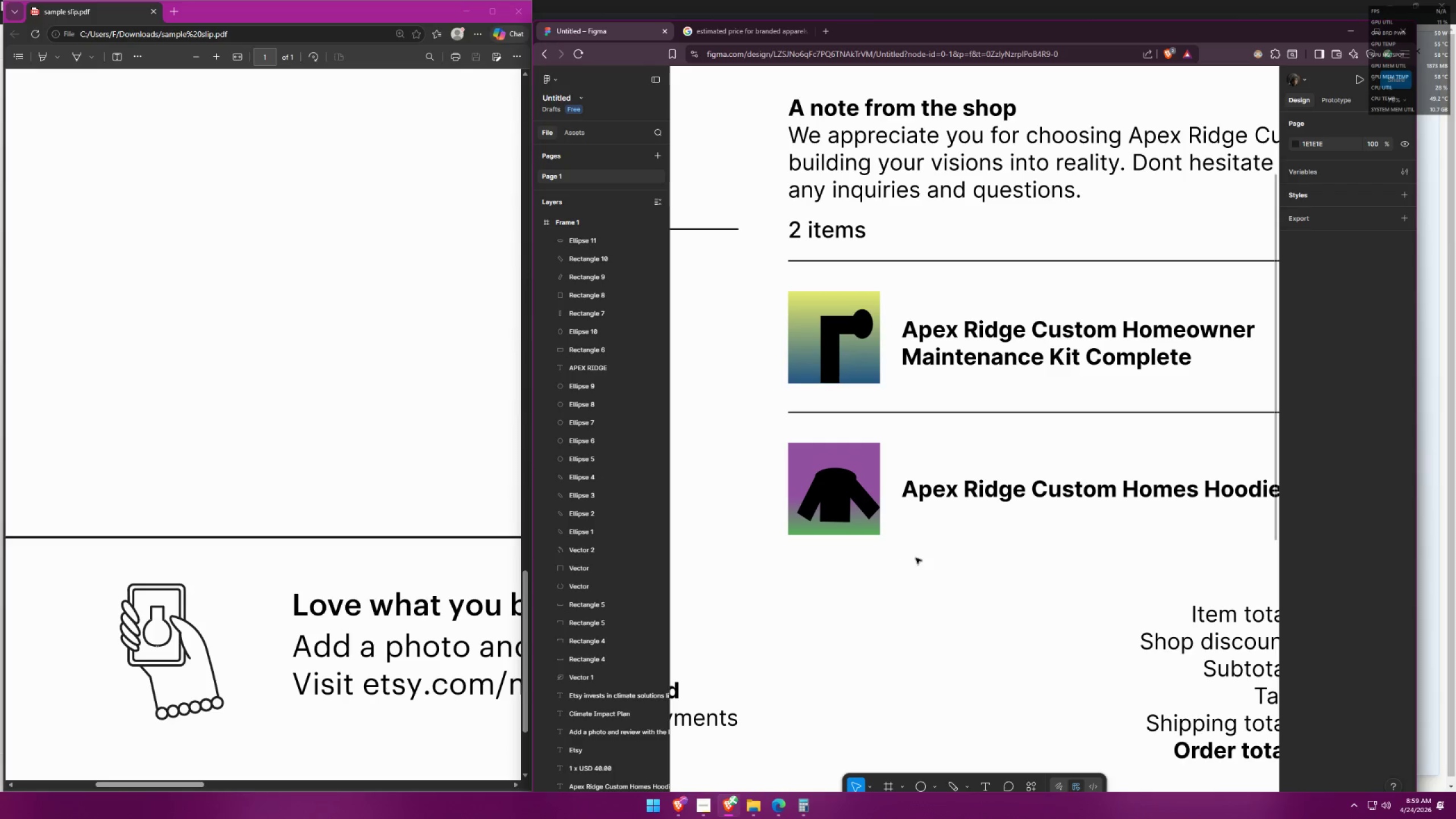 
hold_key(key=ControlLeft, duration=1.08)
 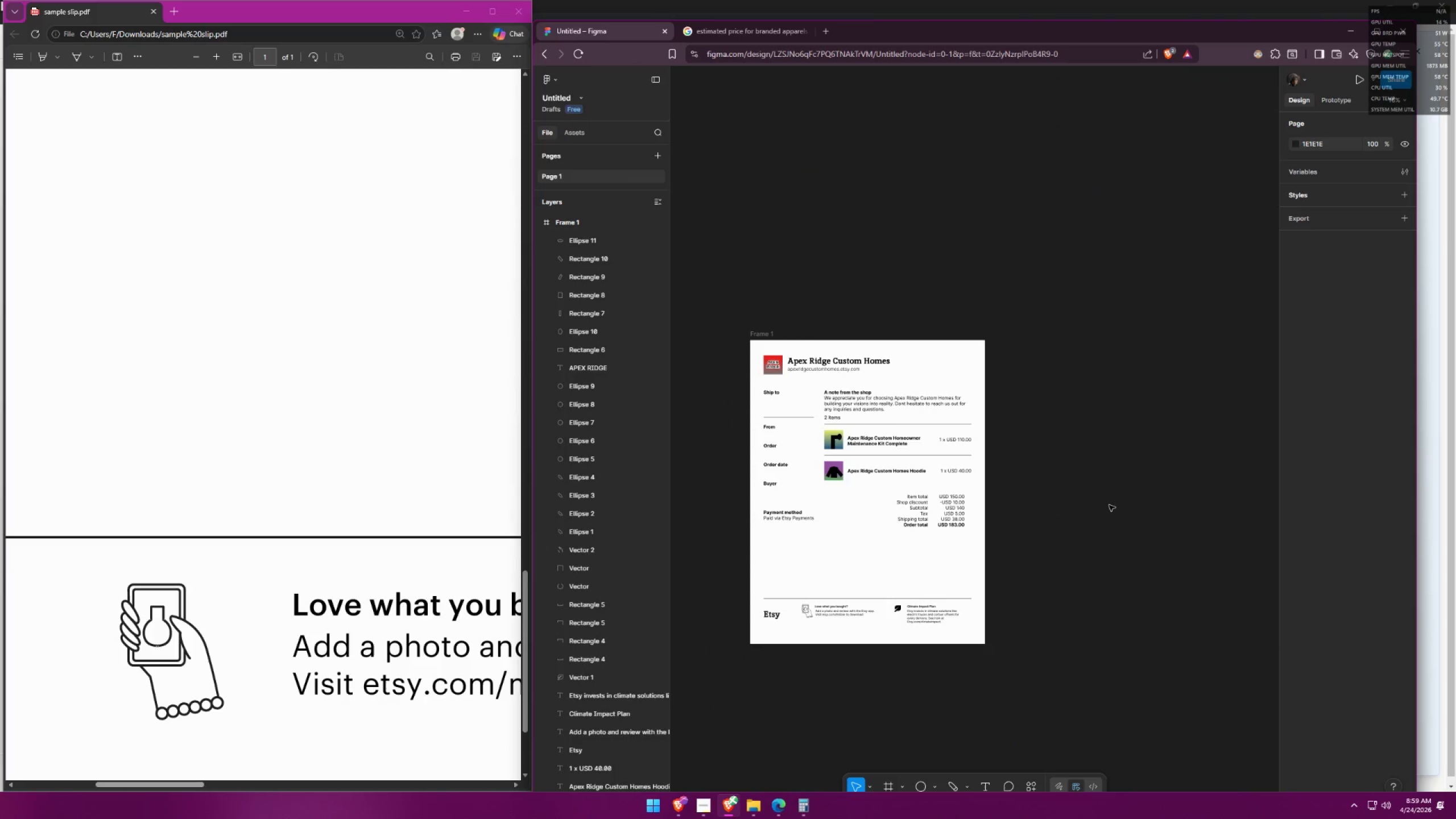 
left_click([1110, 506])
 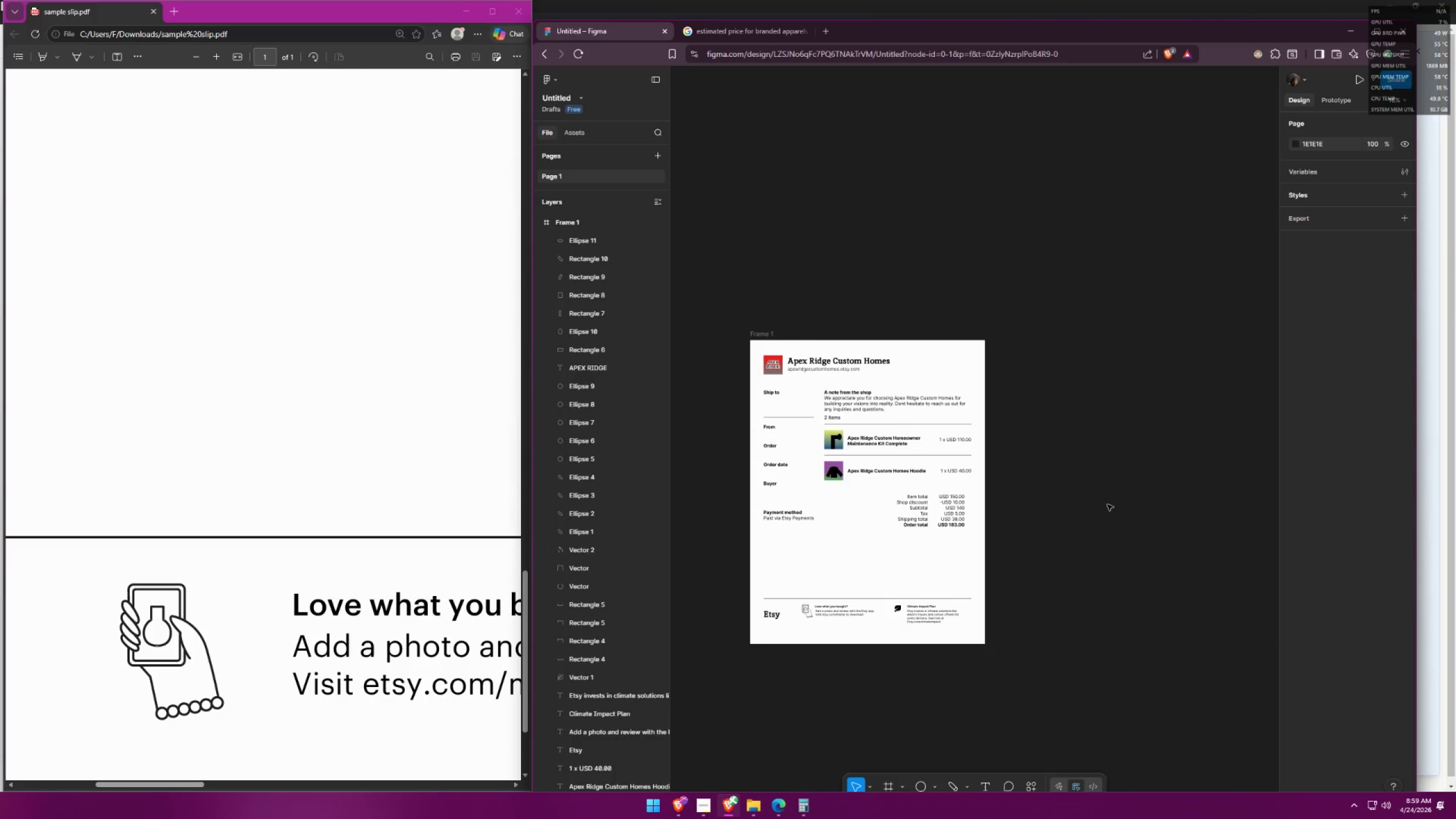 
scroll: coordinate [904, 475], scroll_direction: down, amount: 13.0
 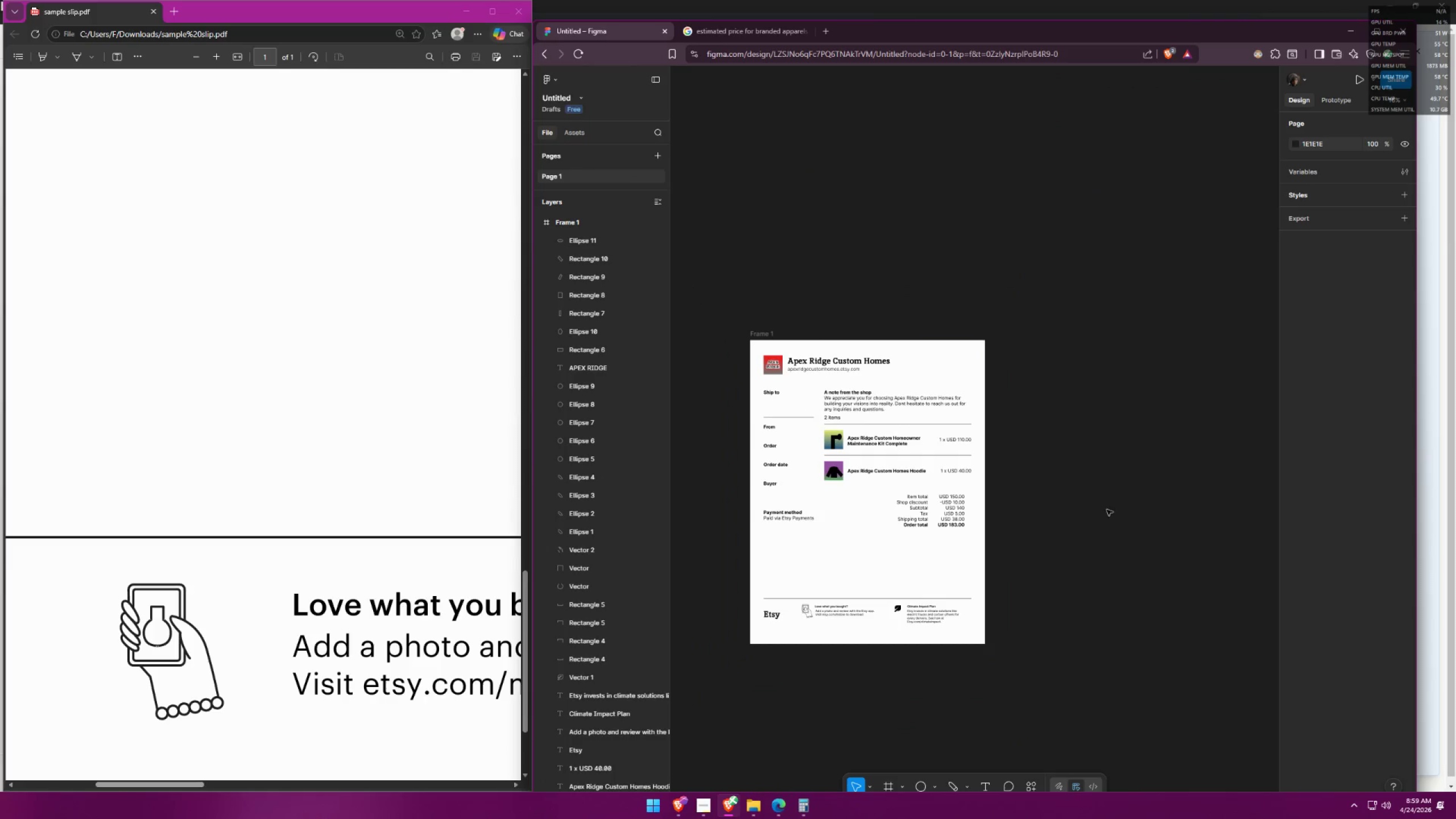 
hold_key(key=ControlLeft, duration=1.01)
scroll: coordinate [826, 423], scroll_direction: up, amount: 7.0
 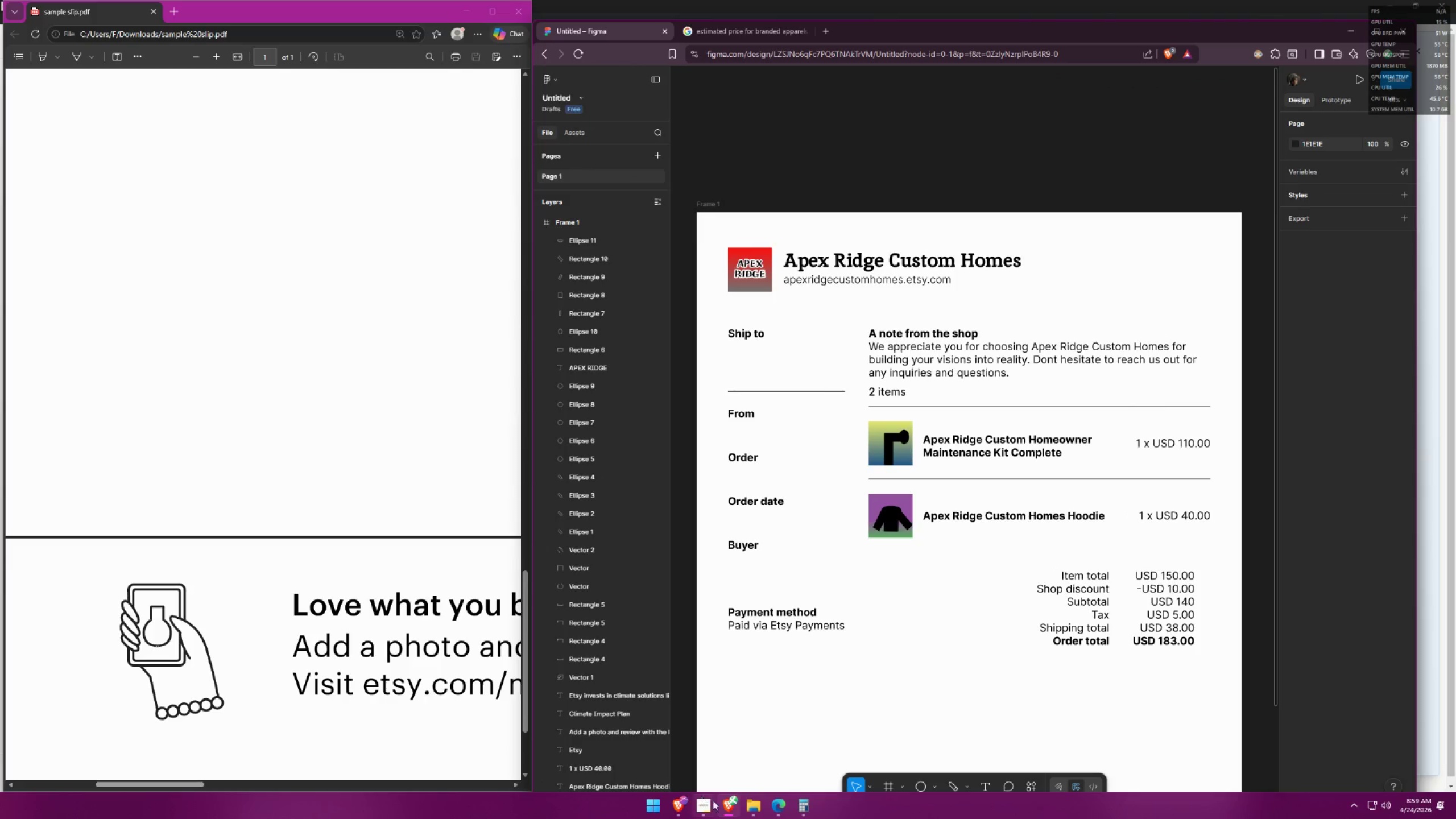 
left_click([712, 807])